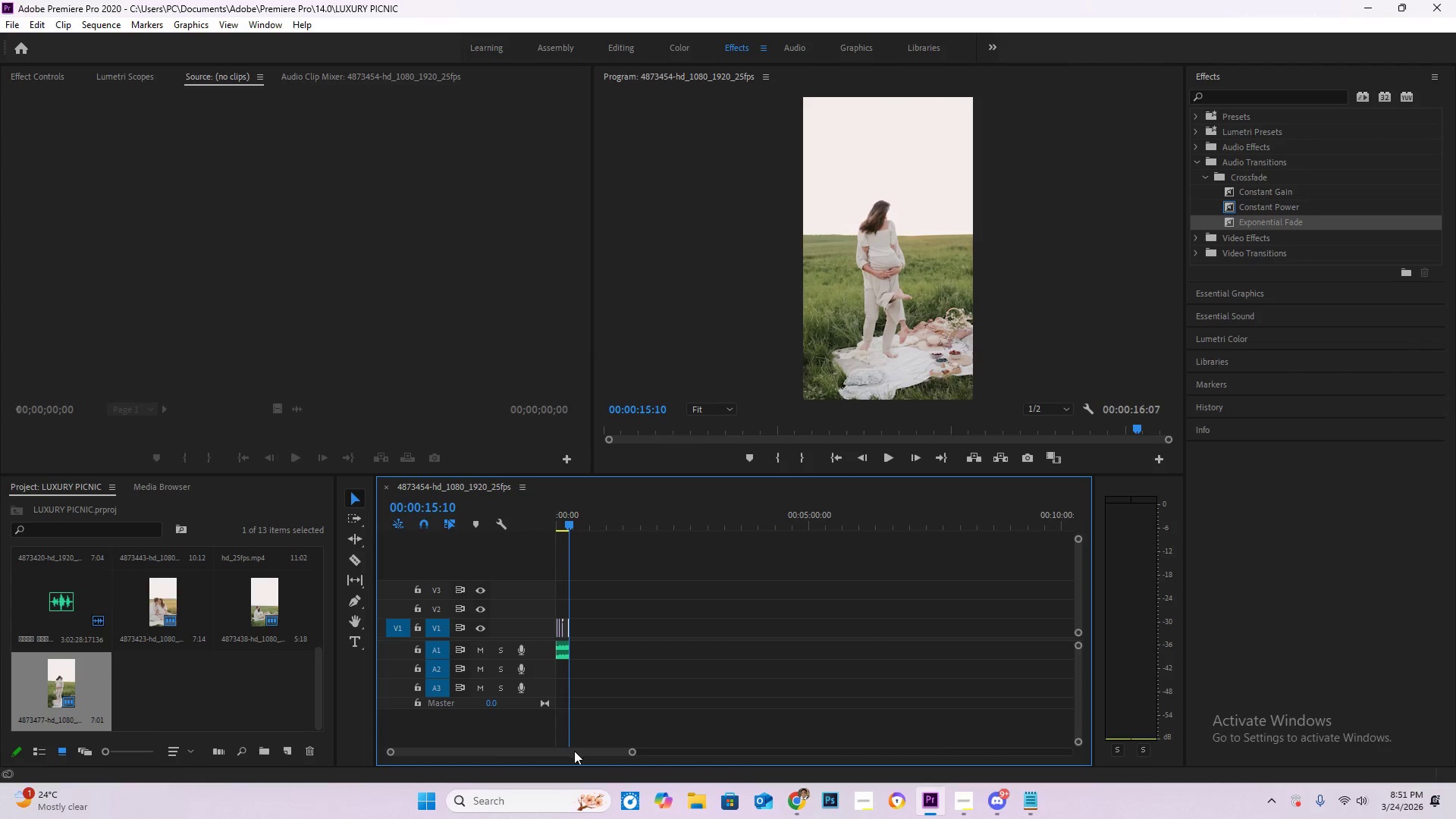 
scroll: coordinate [642, 690], scroll_direction: down, amount: 23.0